 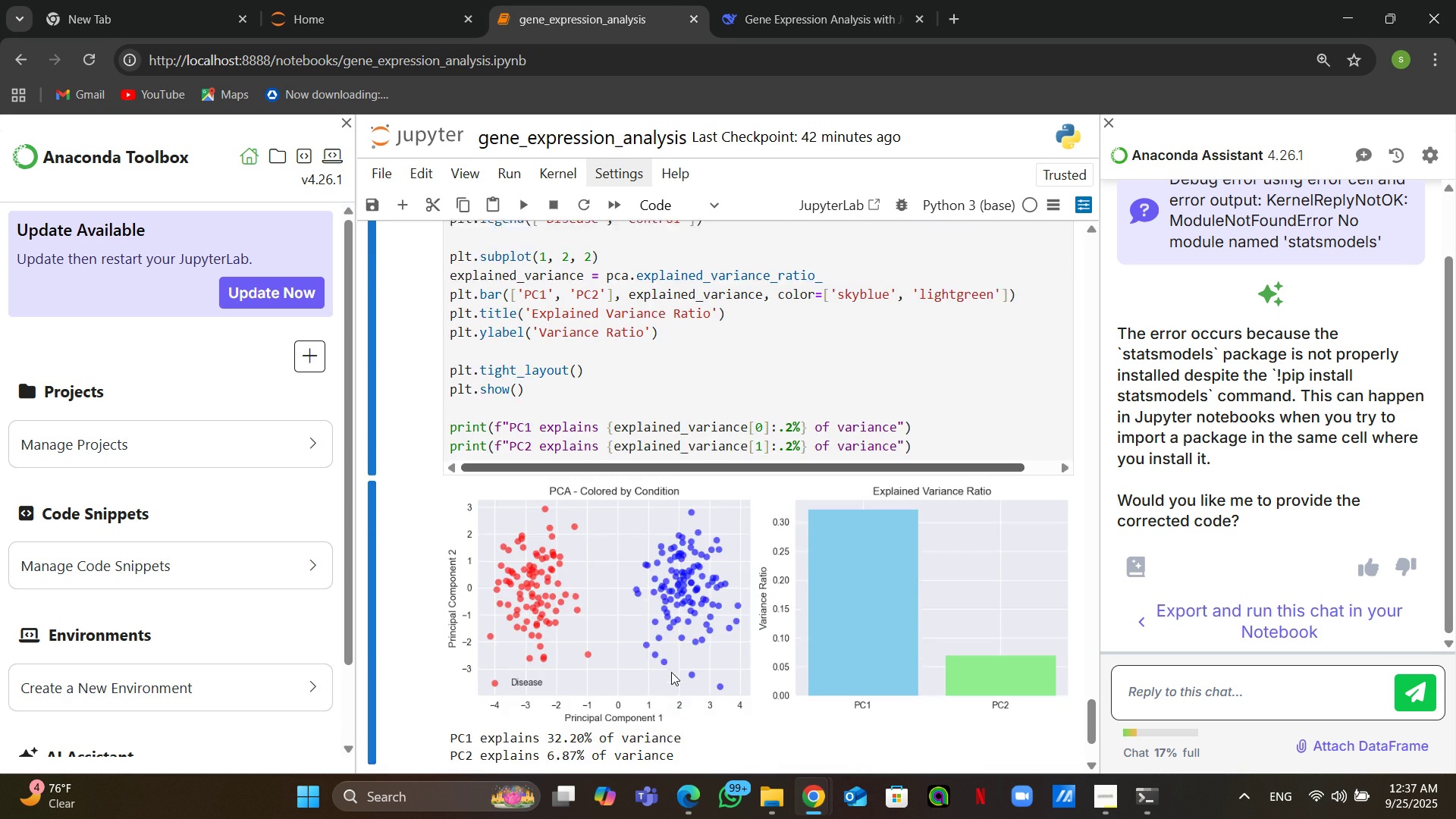 
left_click([699, 645])
 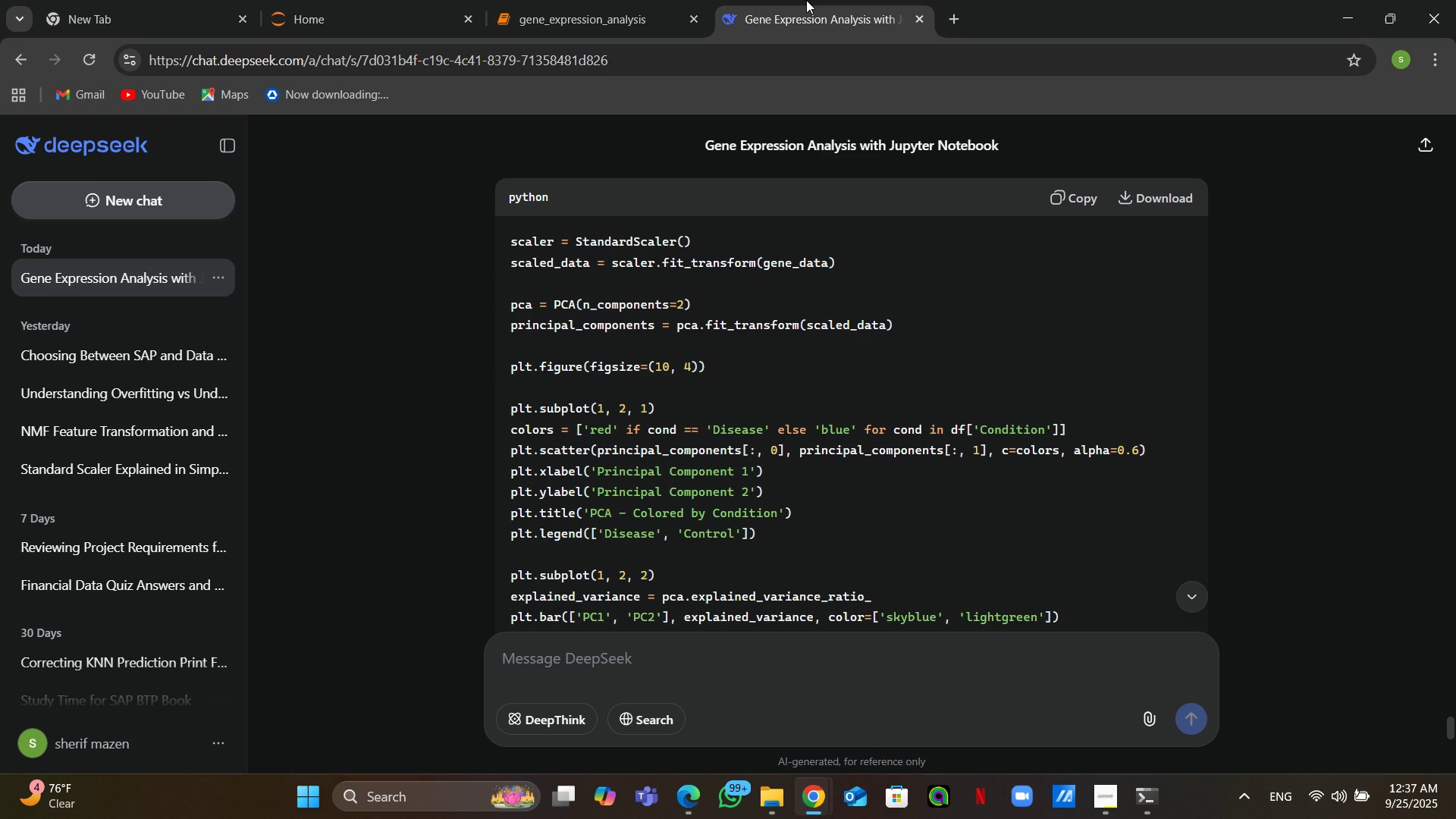 
left_click([806, 0])
 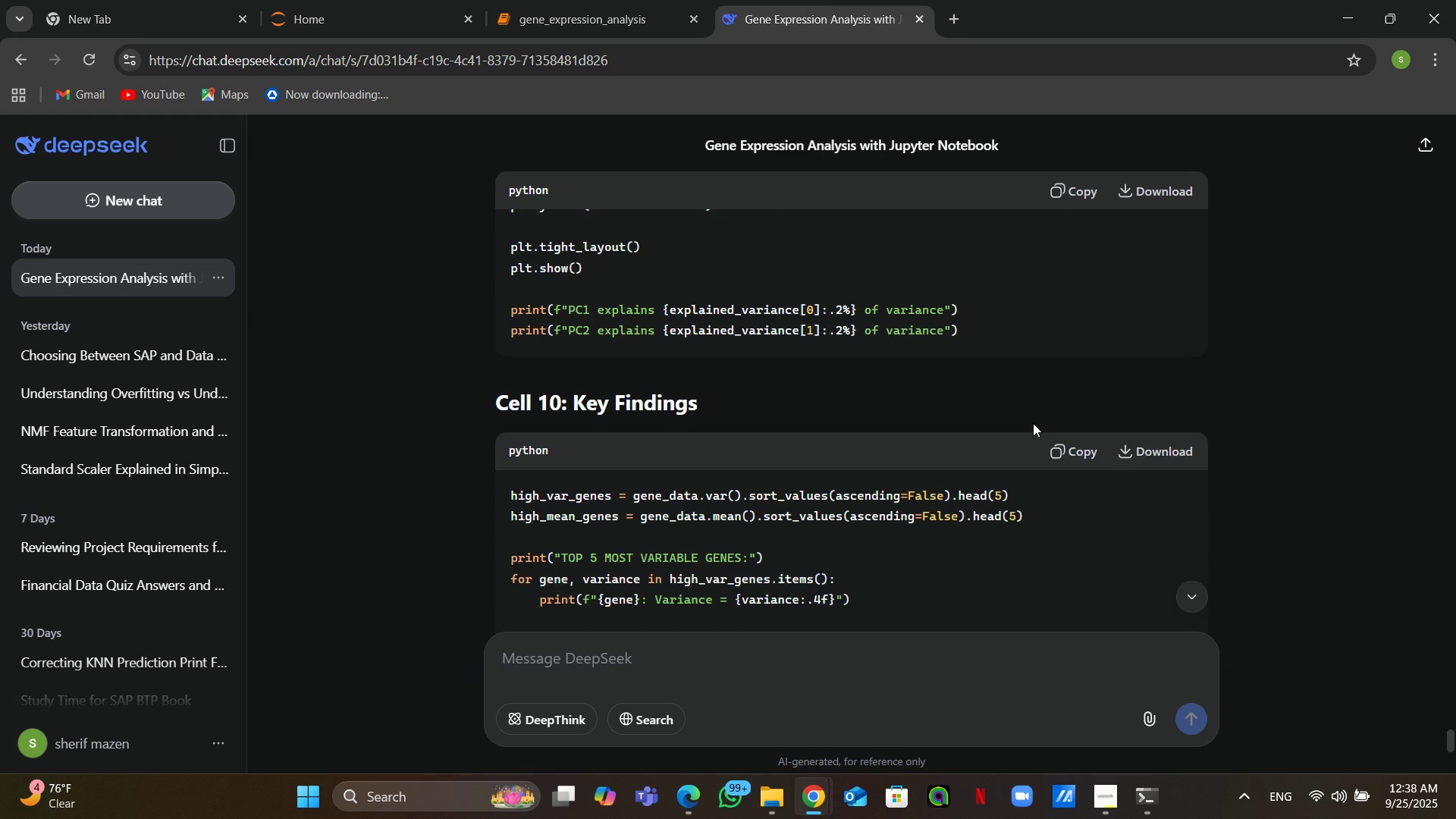 
left_click([1065, 453])
 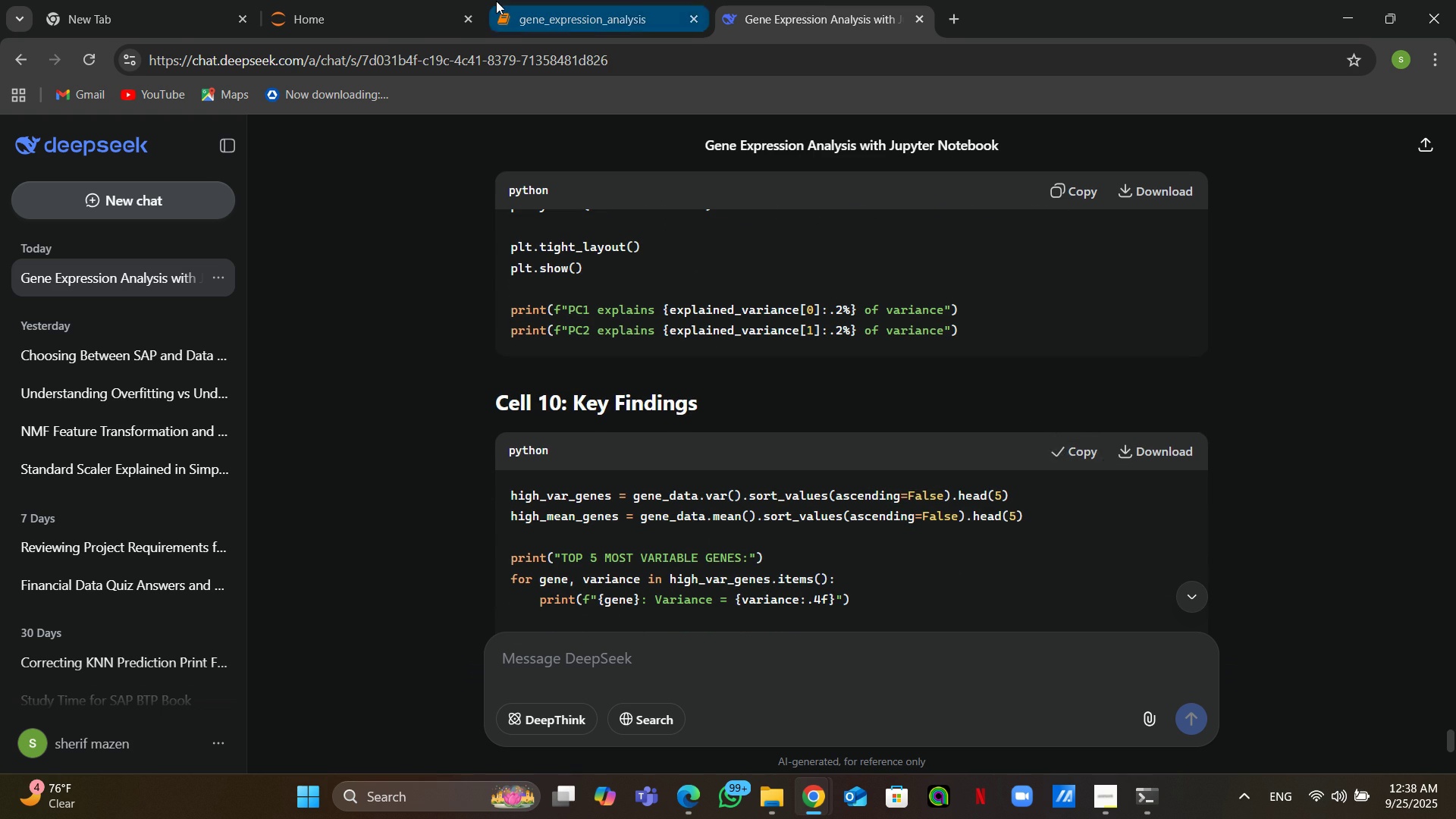 
left_click([496, 1])